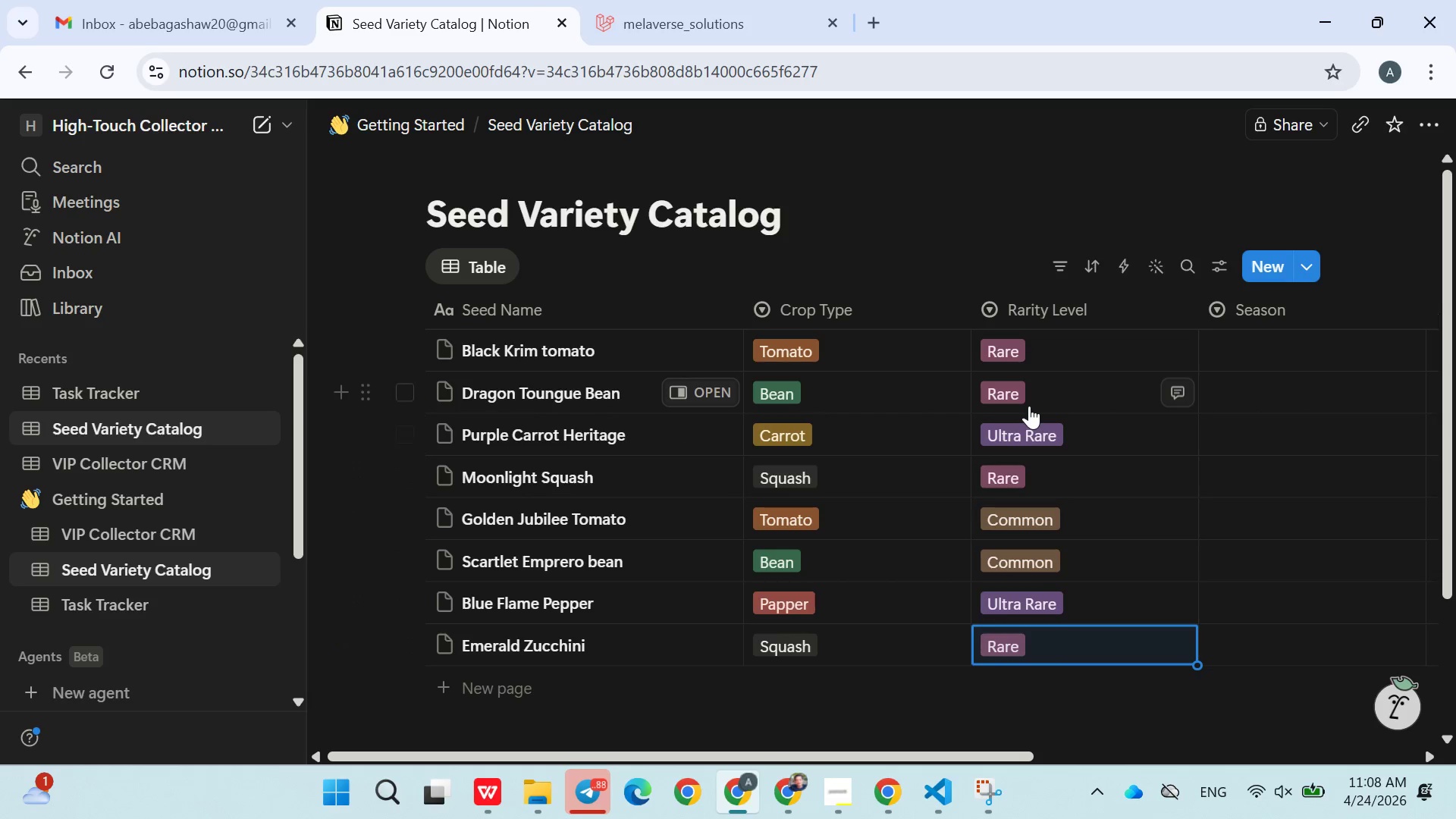 
left_click([1286, 350])
 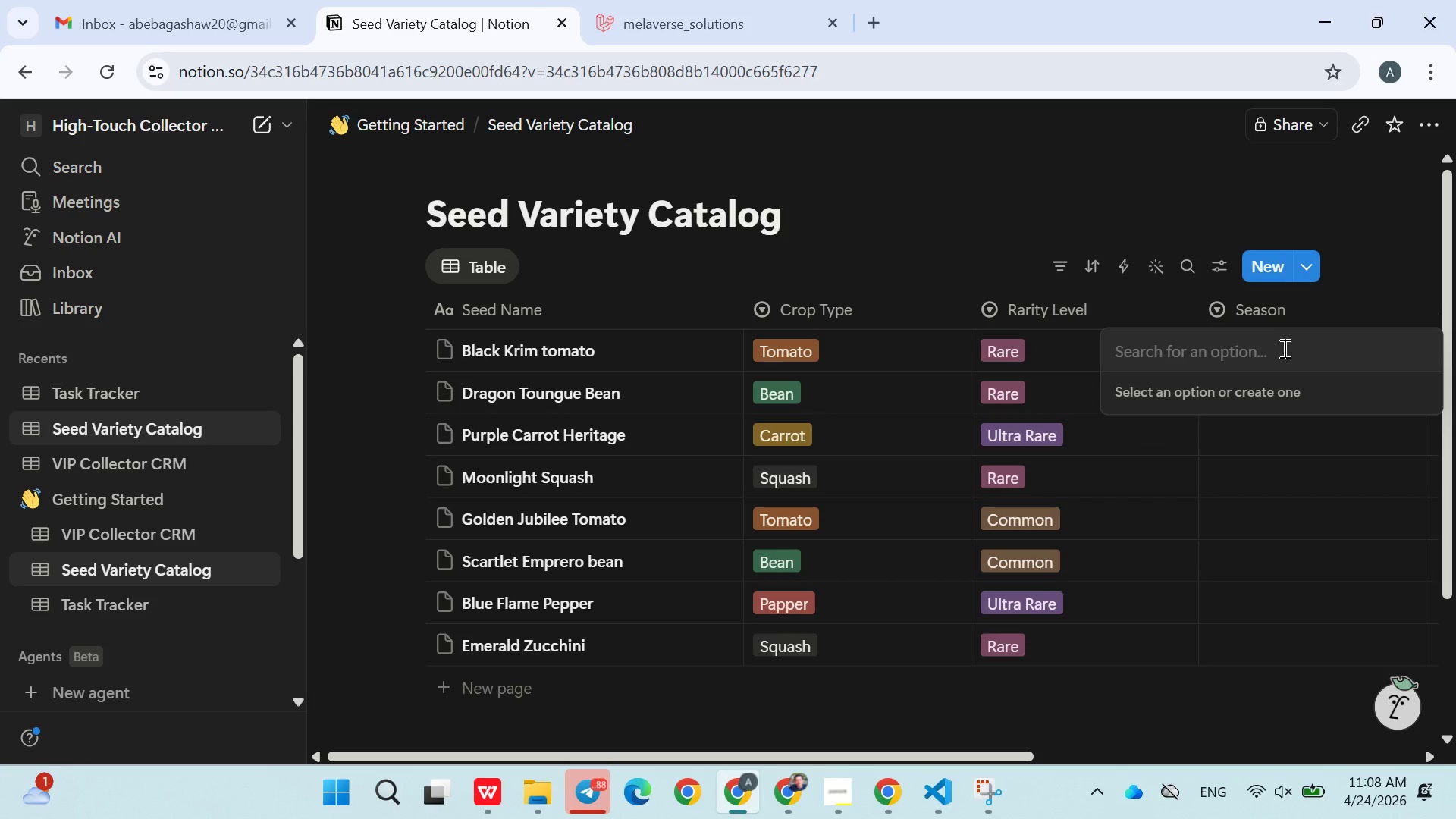 
left_click([1053, 220])
 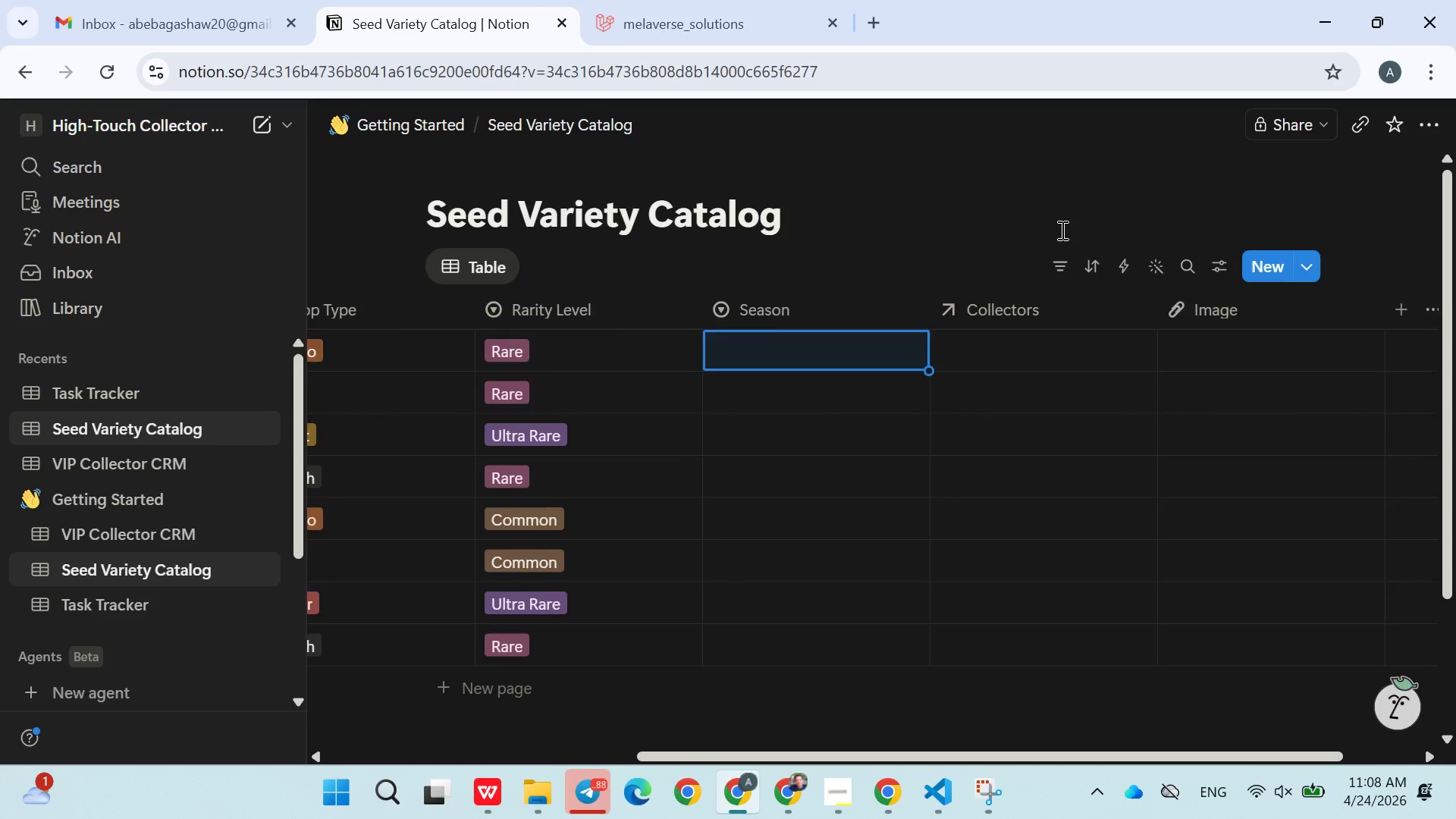 
left_click([793, 353])
 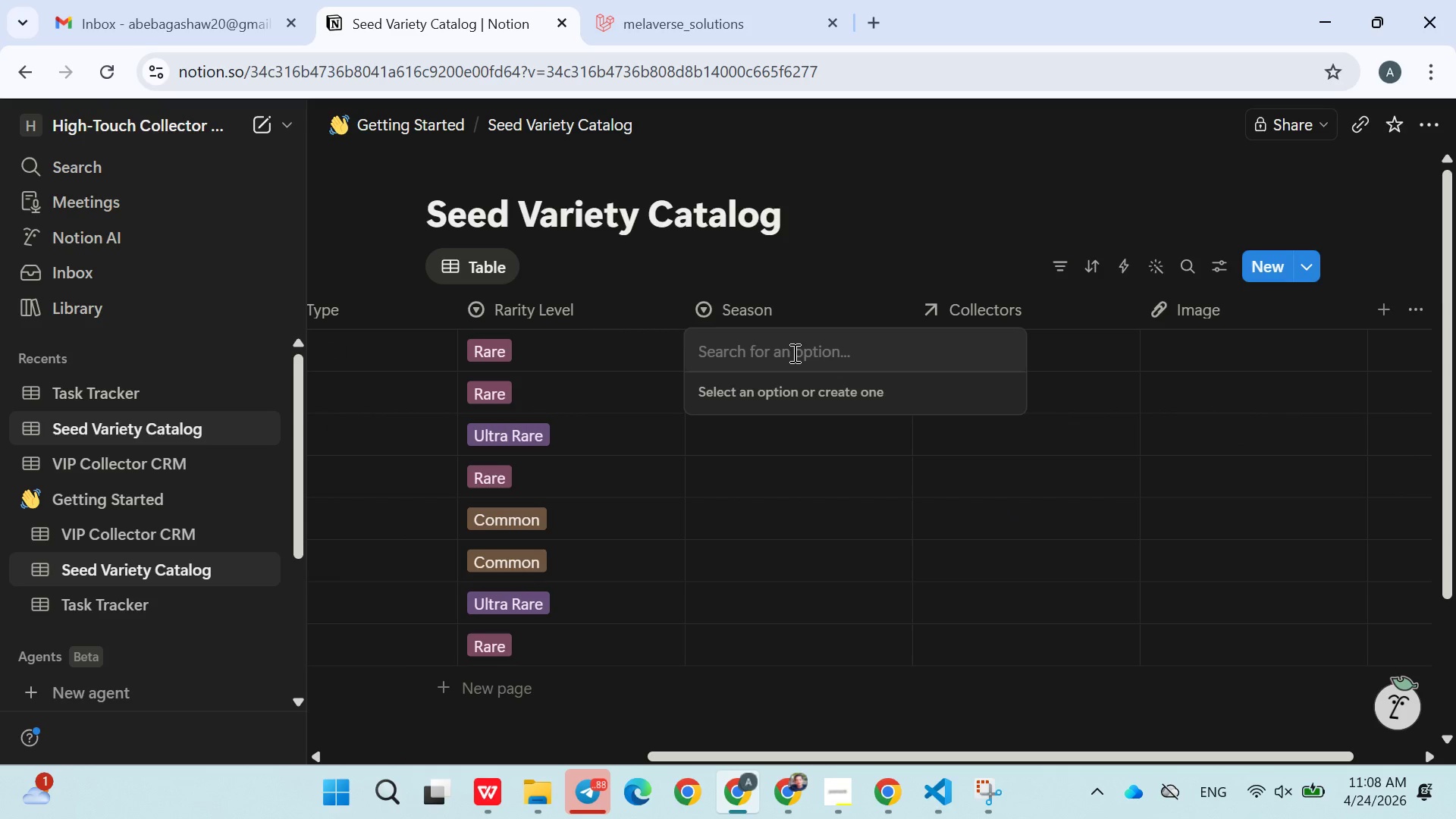 
type(Summer)
 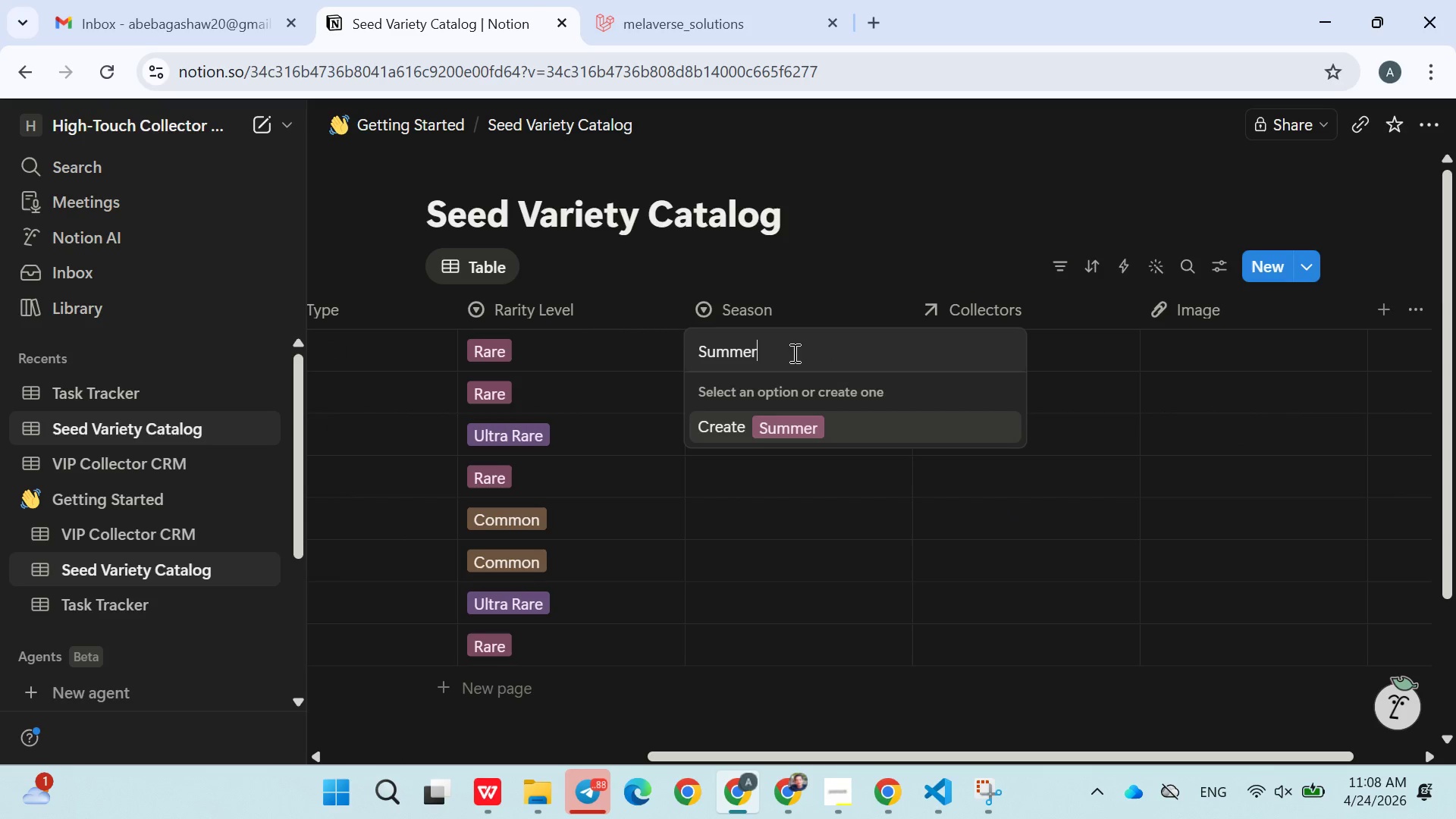 
left_click([789, 433])
 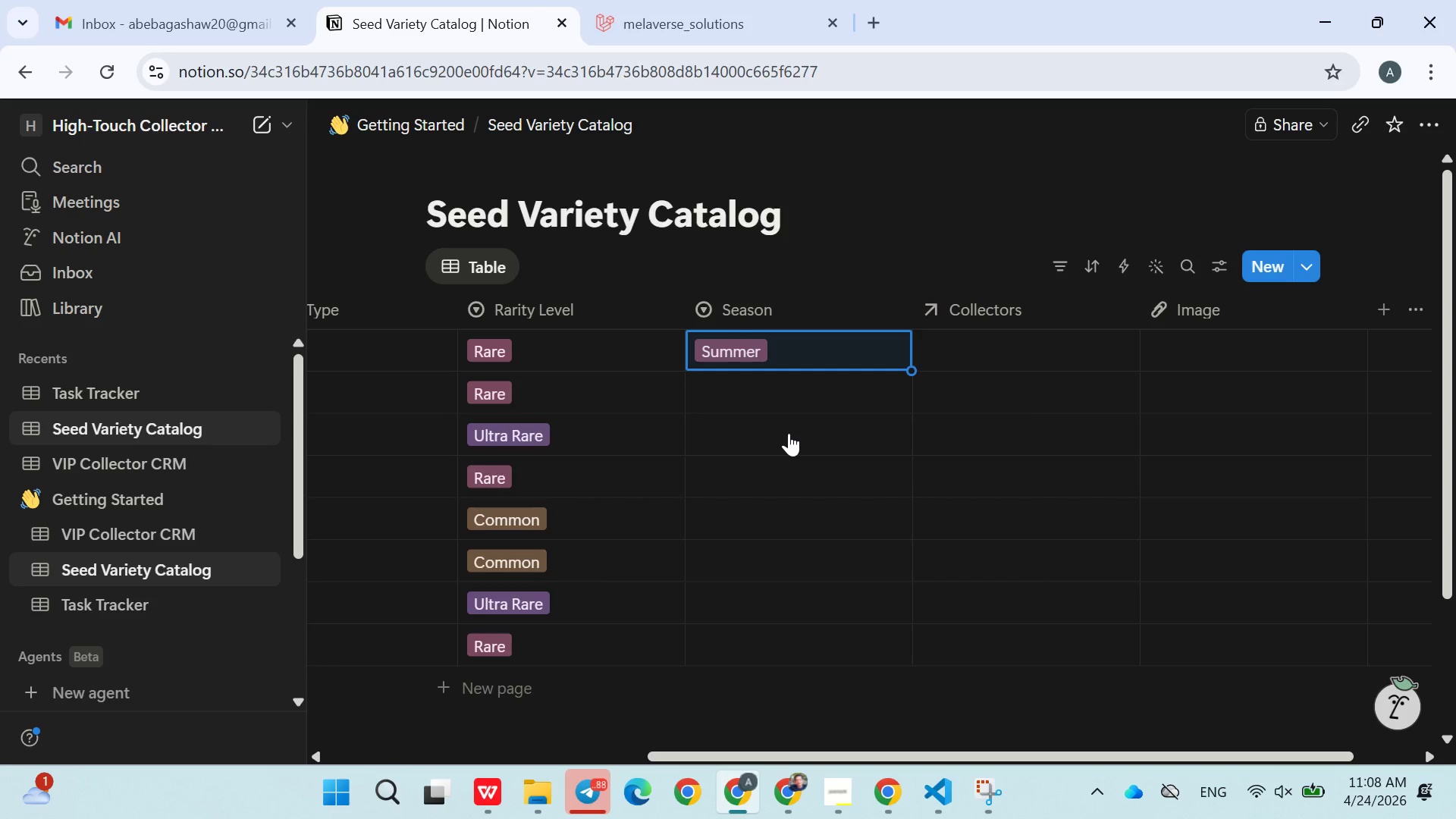 
left_click([773, 397])
 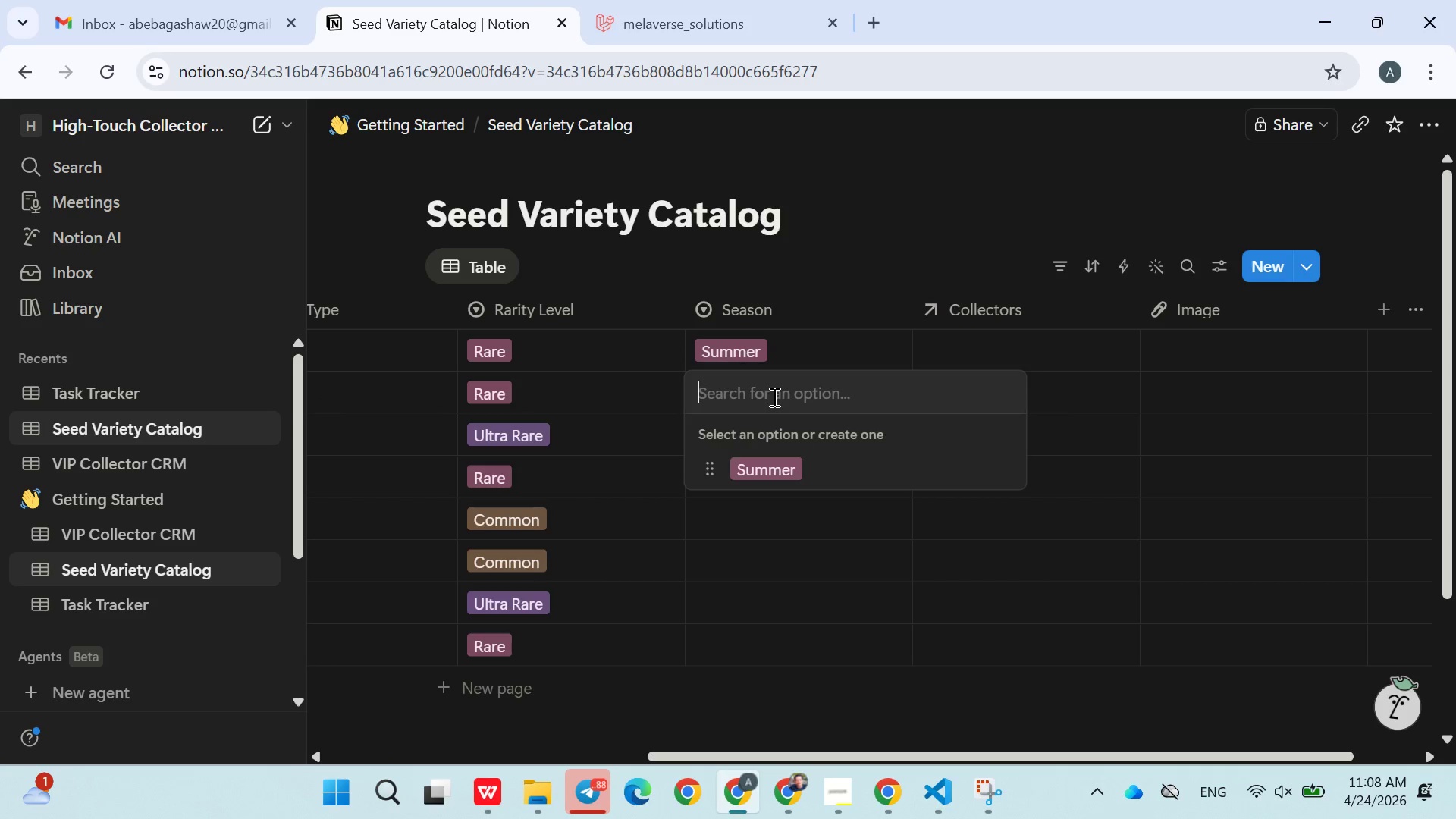 
type(Spring)
 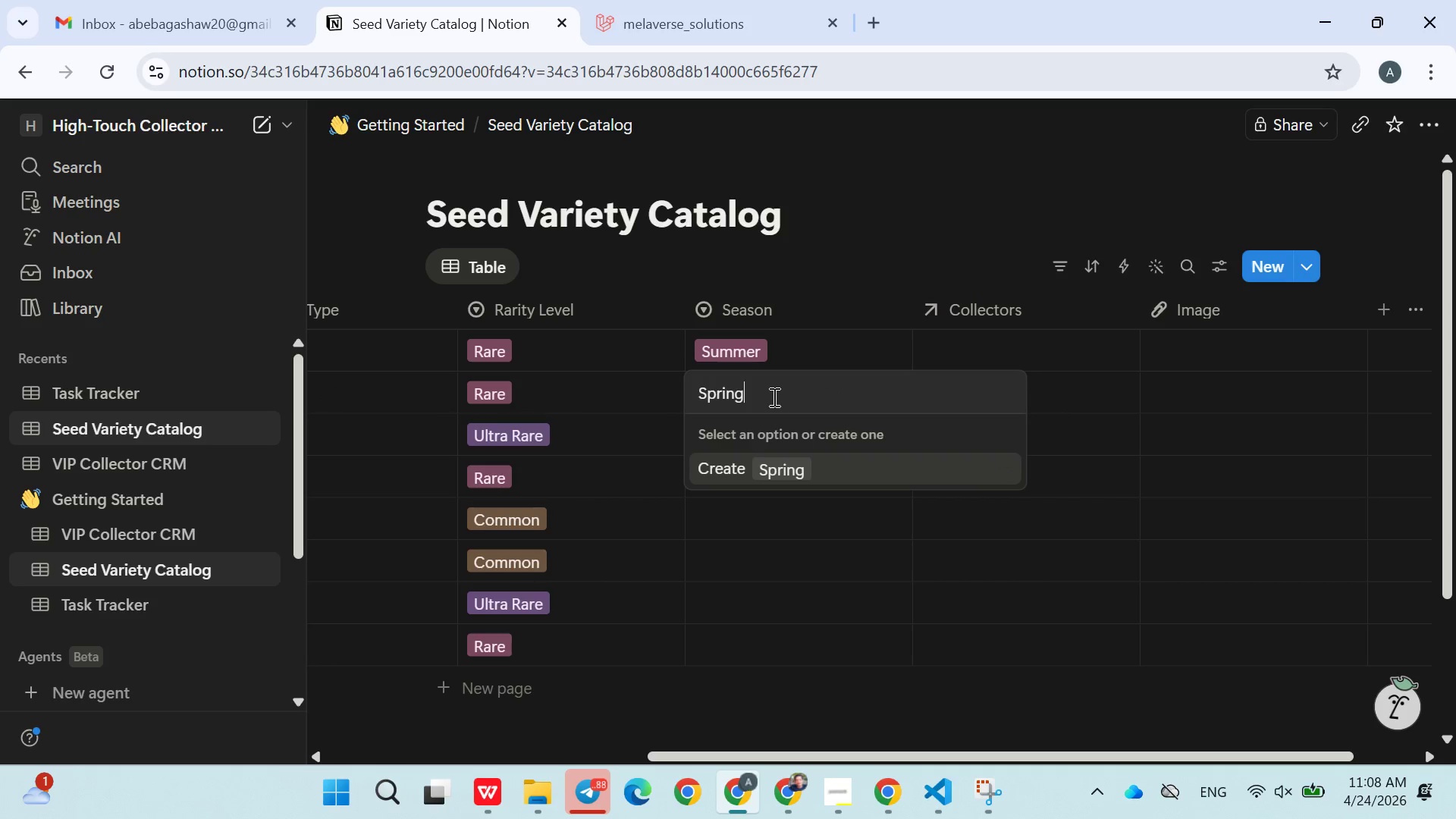 
key(Enter)
 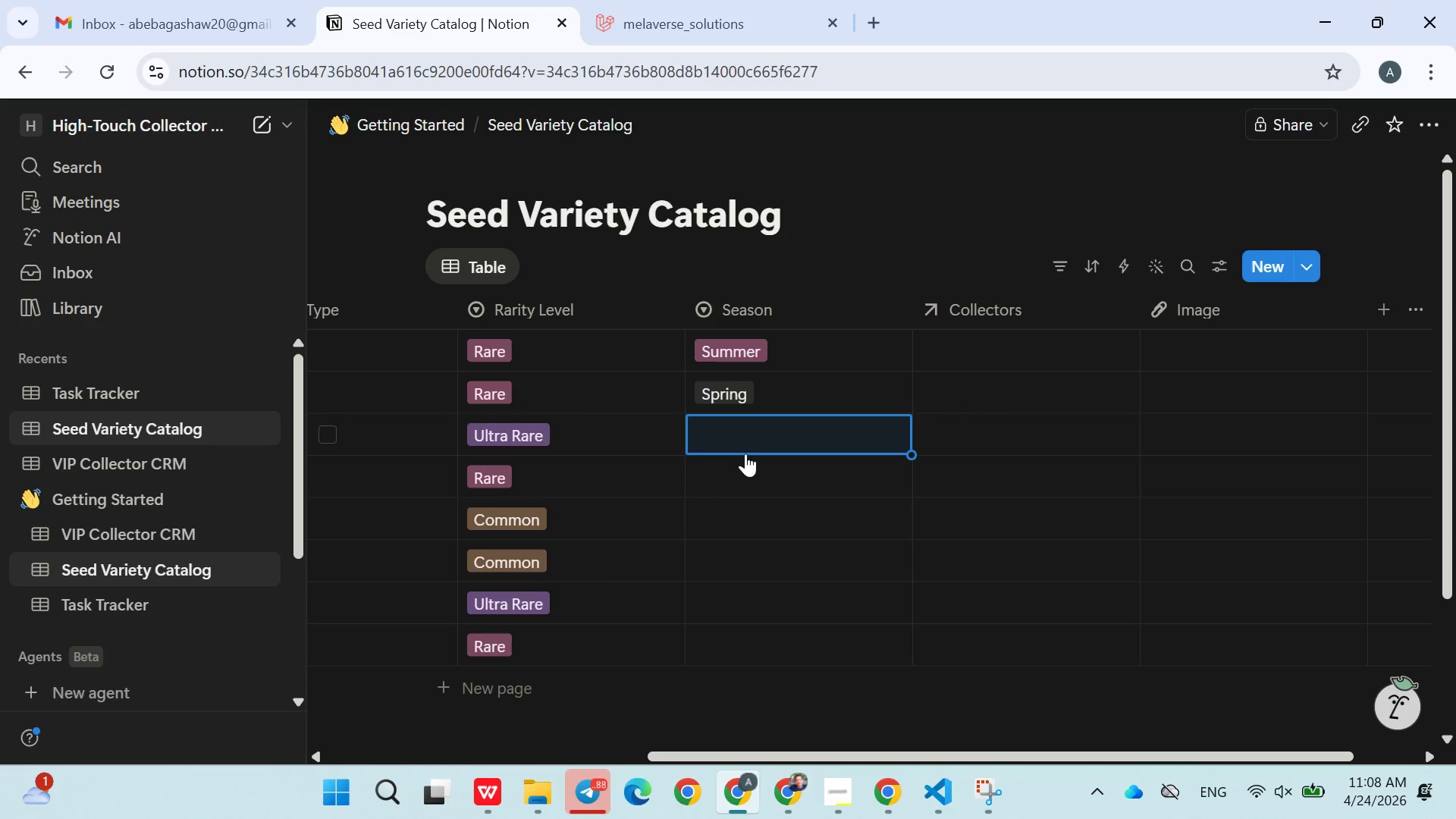 
left_click([745, 426])
 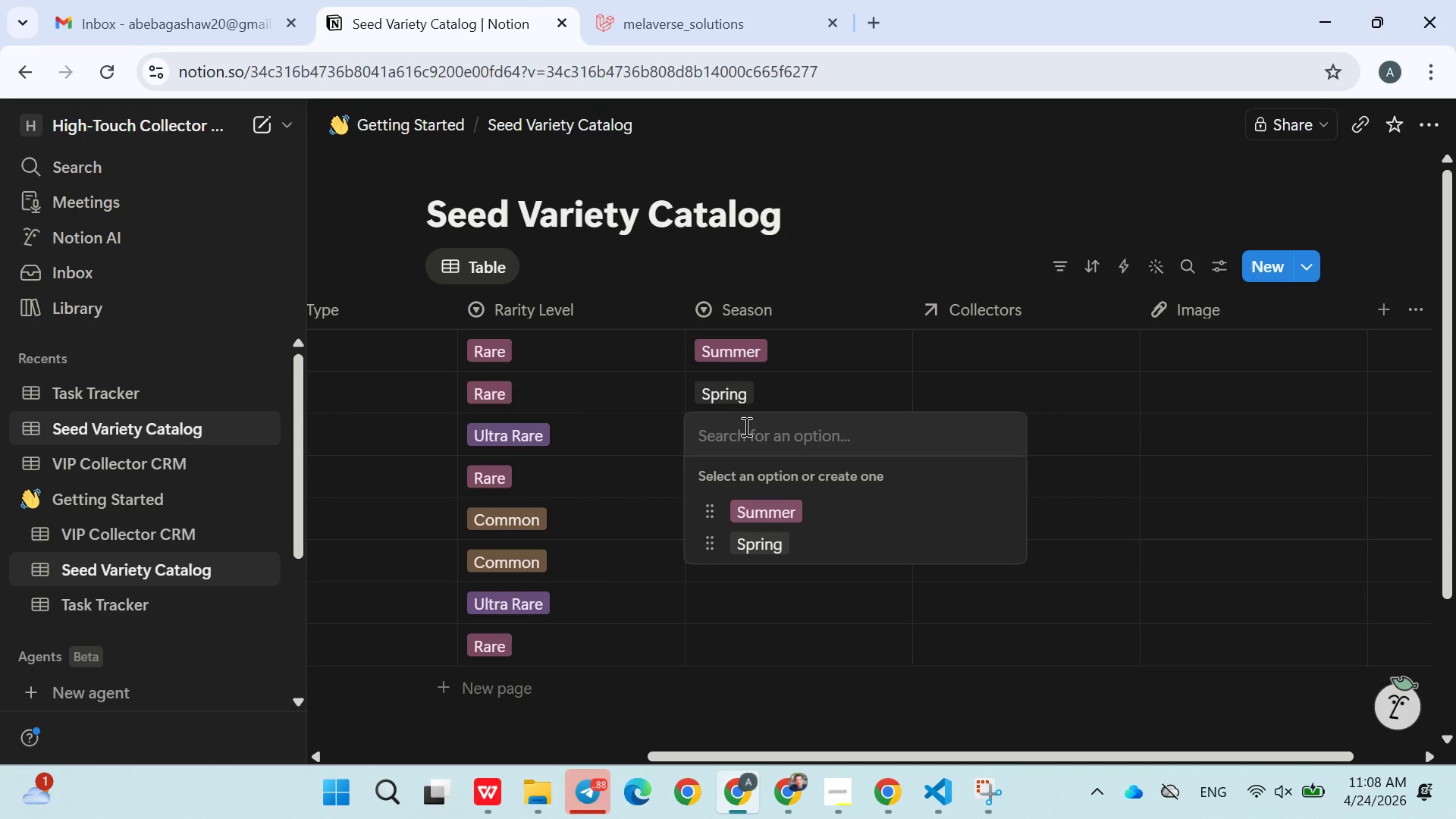 
type(Fall)
 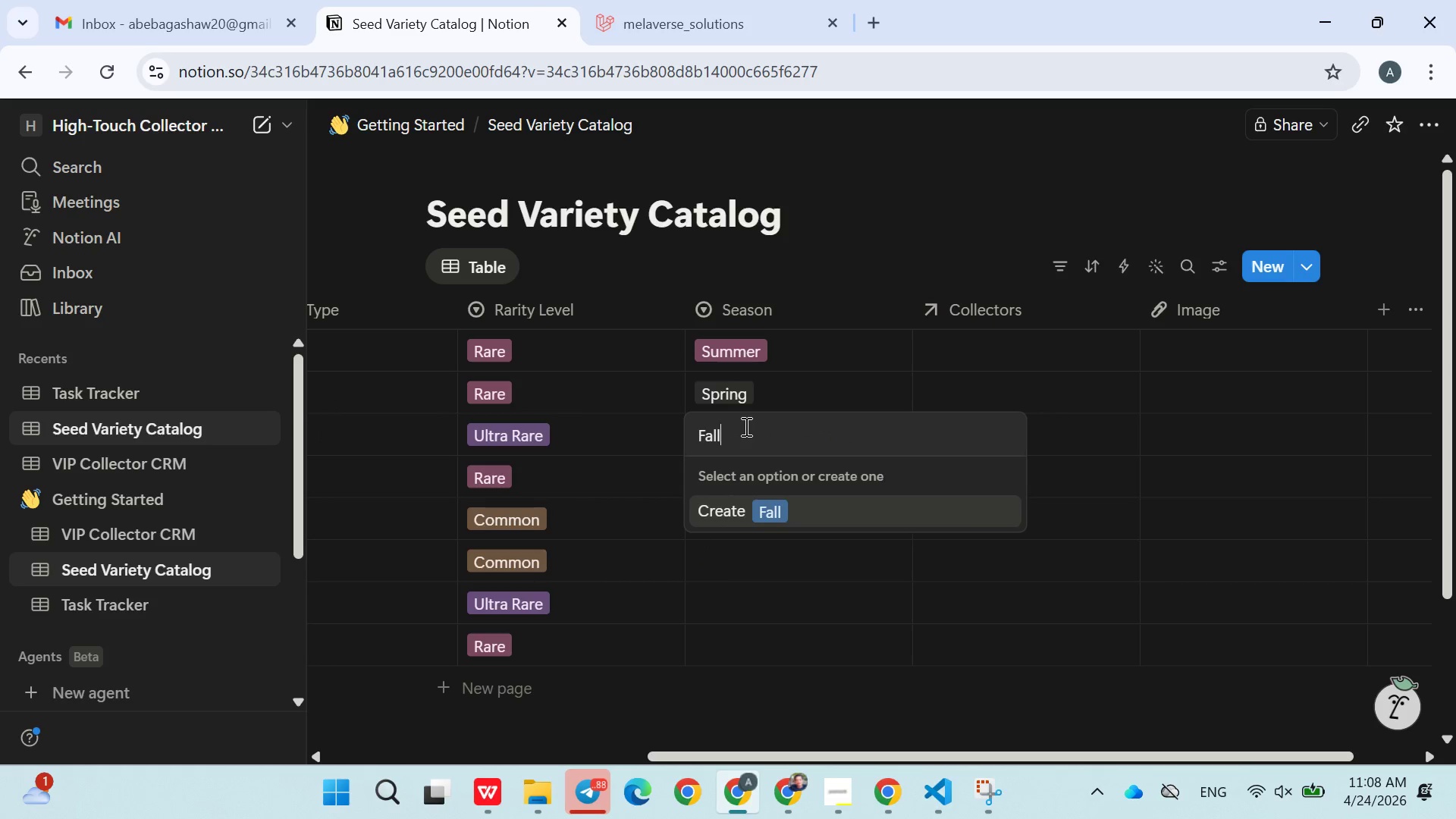 
key(Enter)
 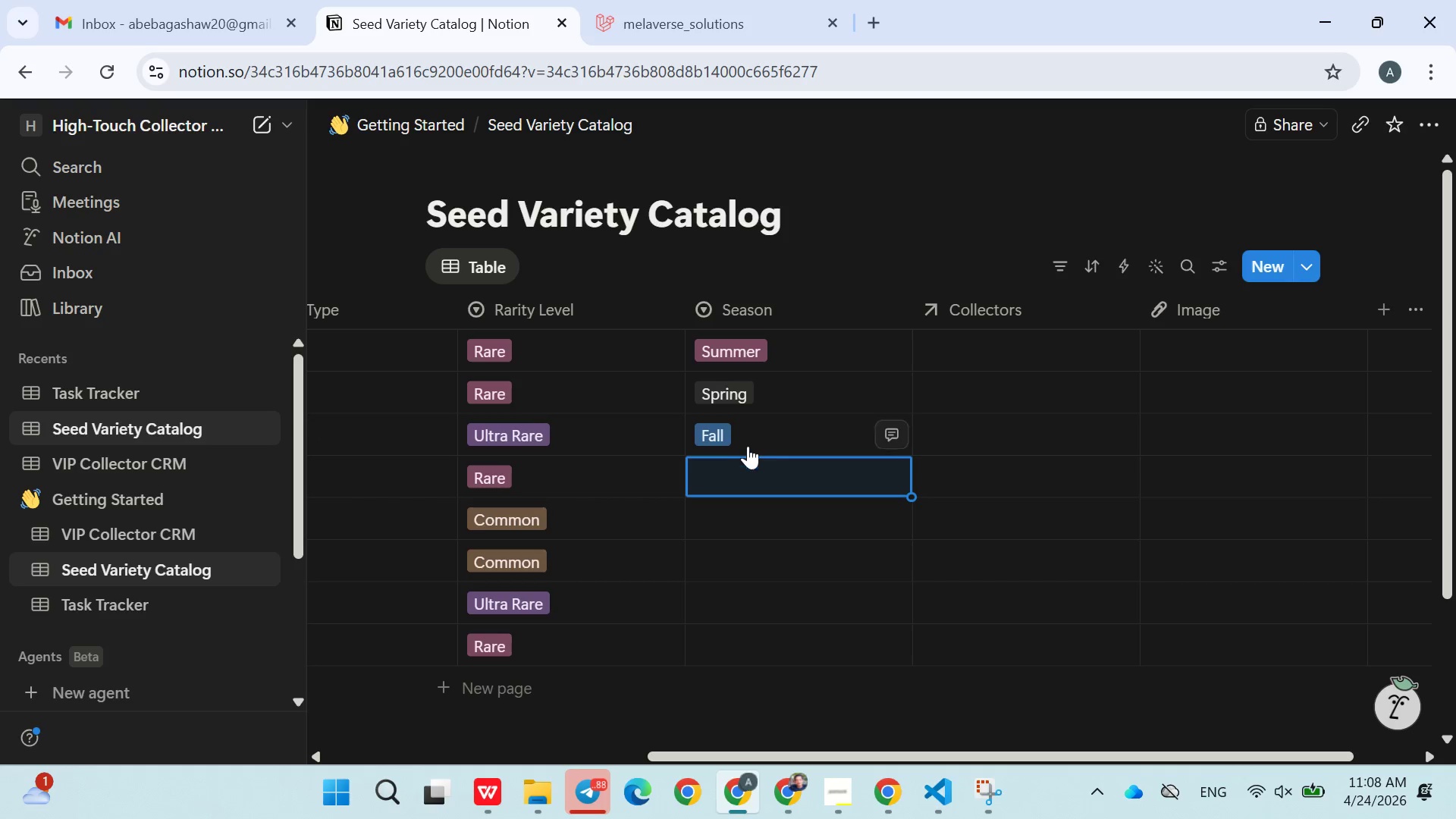 
type(Summer)
 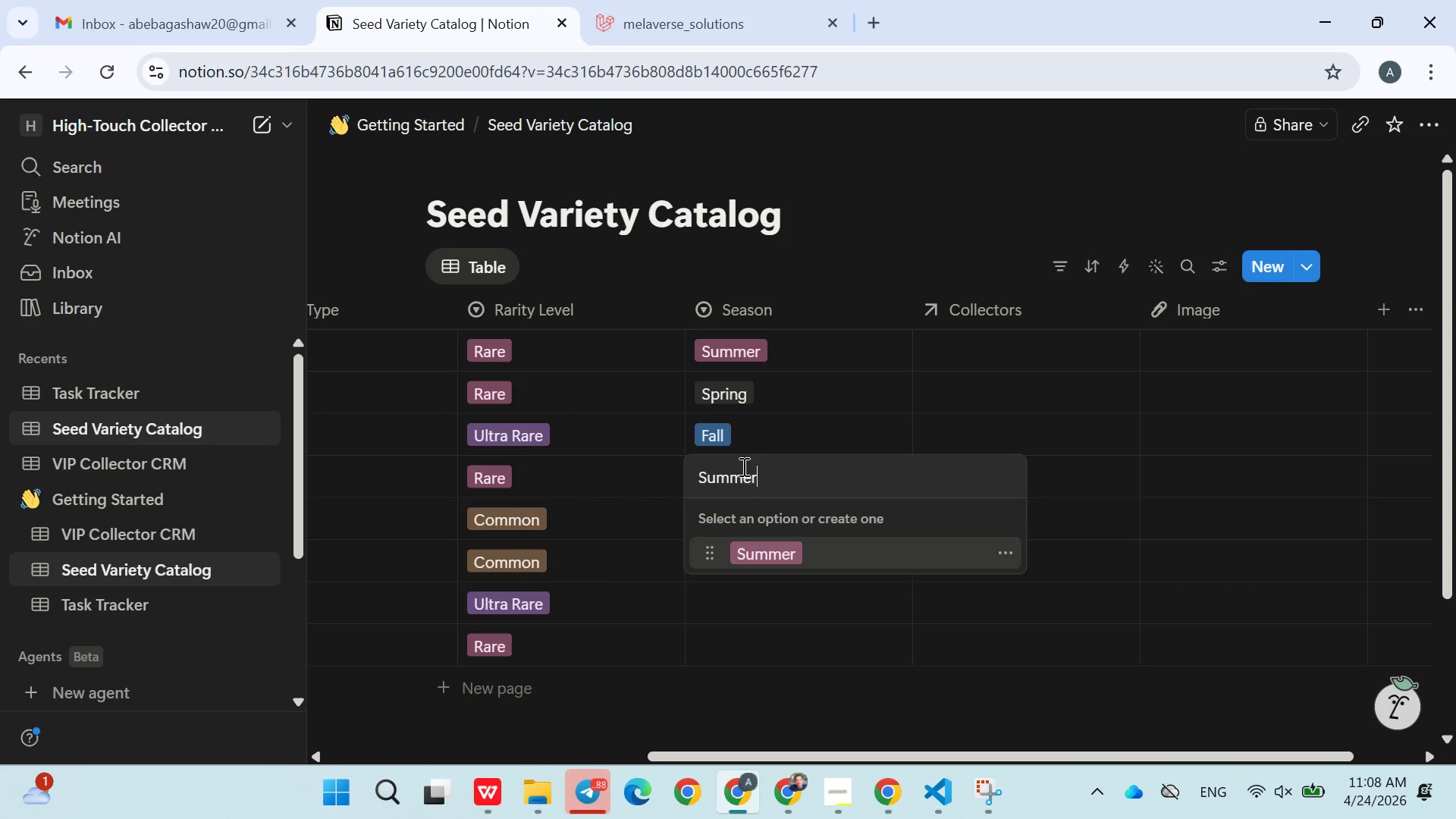 
key(Enter)
 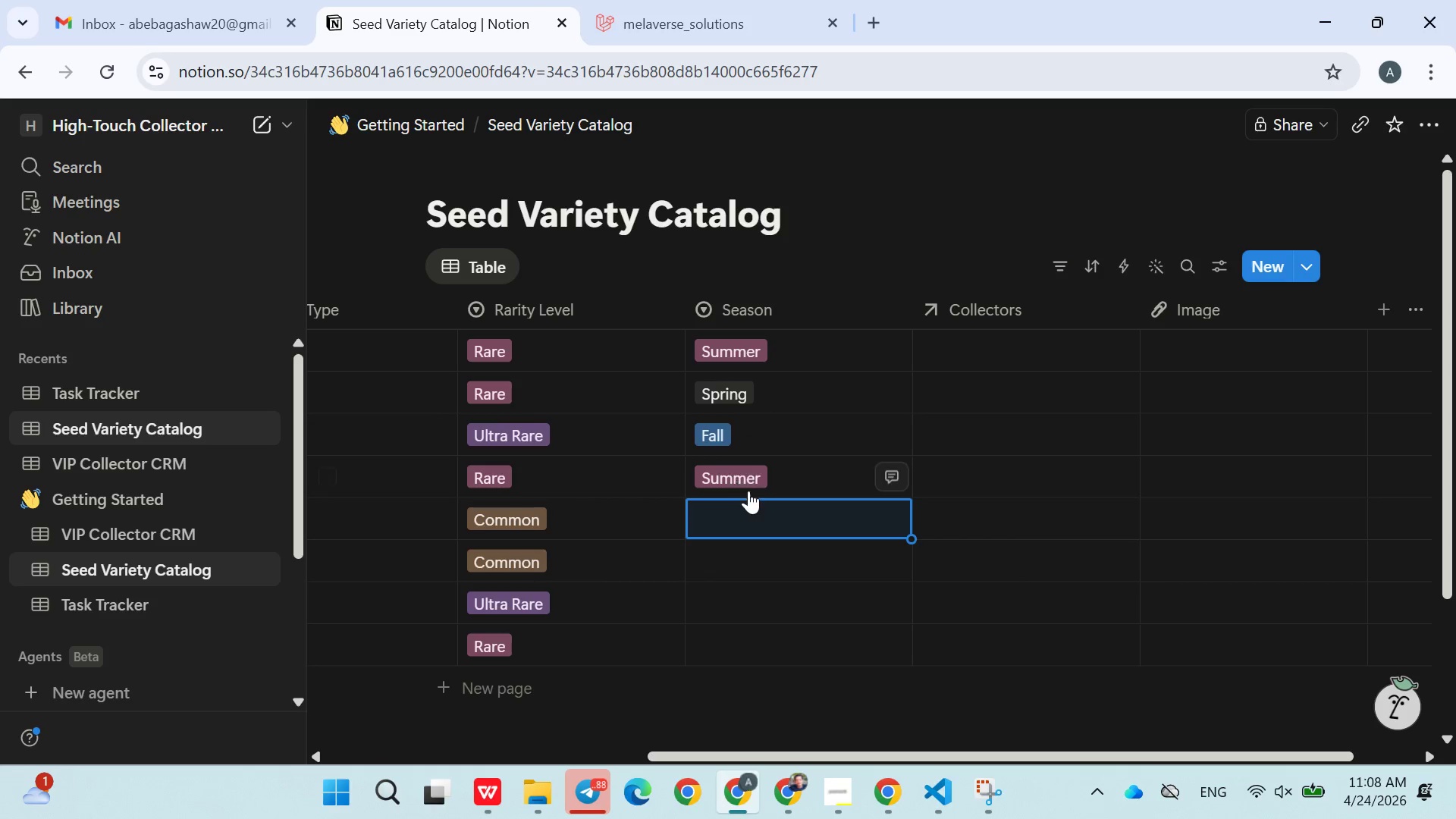 
left_click([747, 503])
 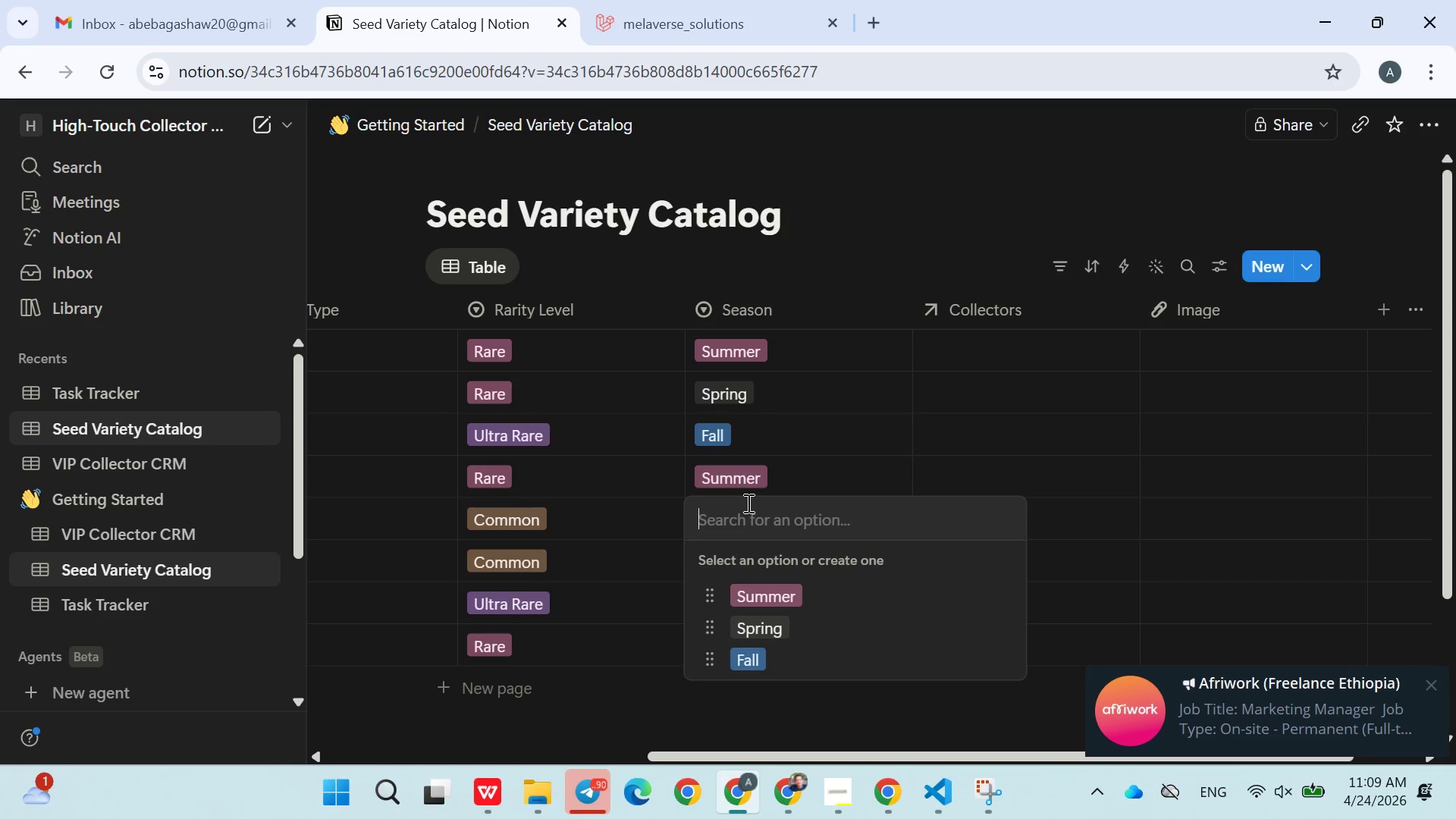 
type(Spring)
 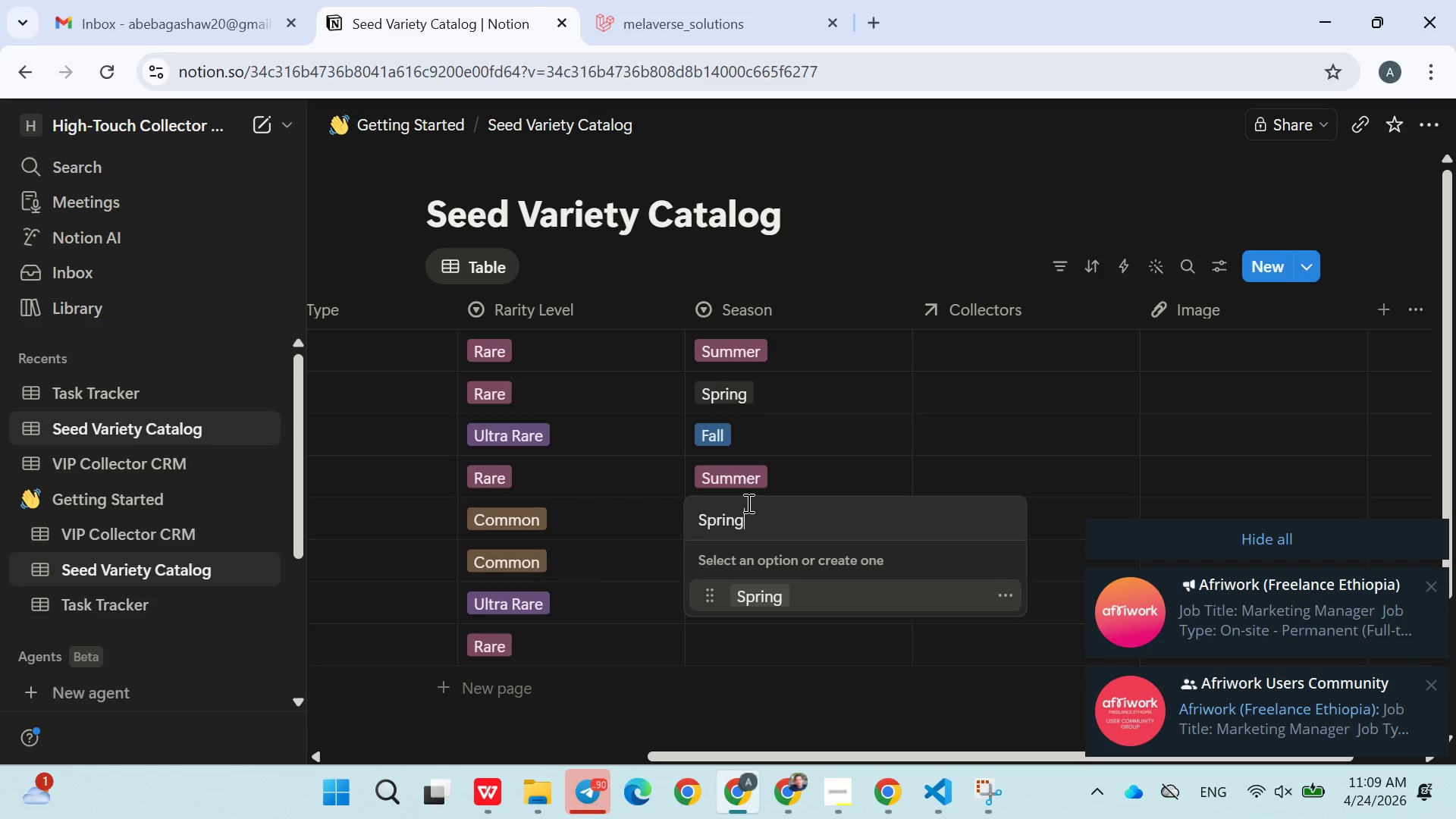 
key(Enter)
 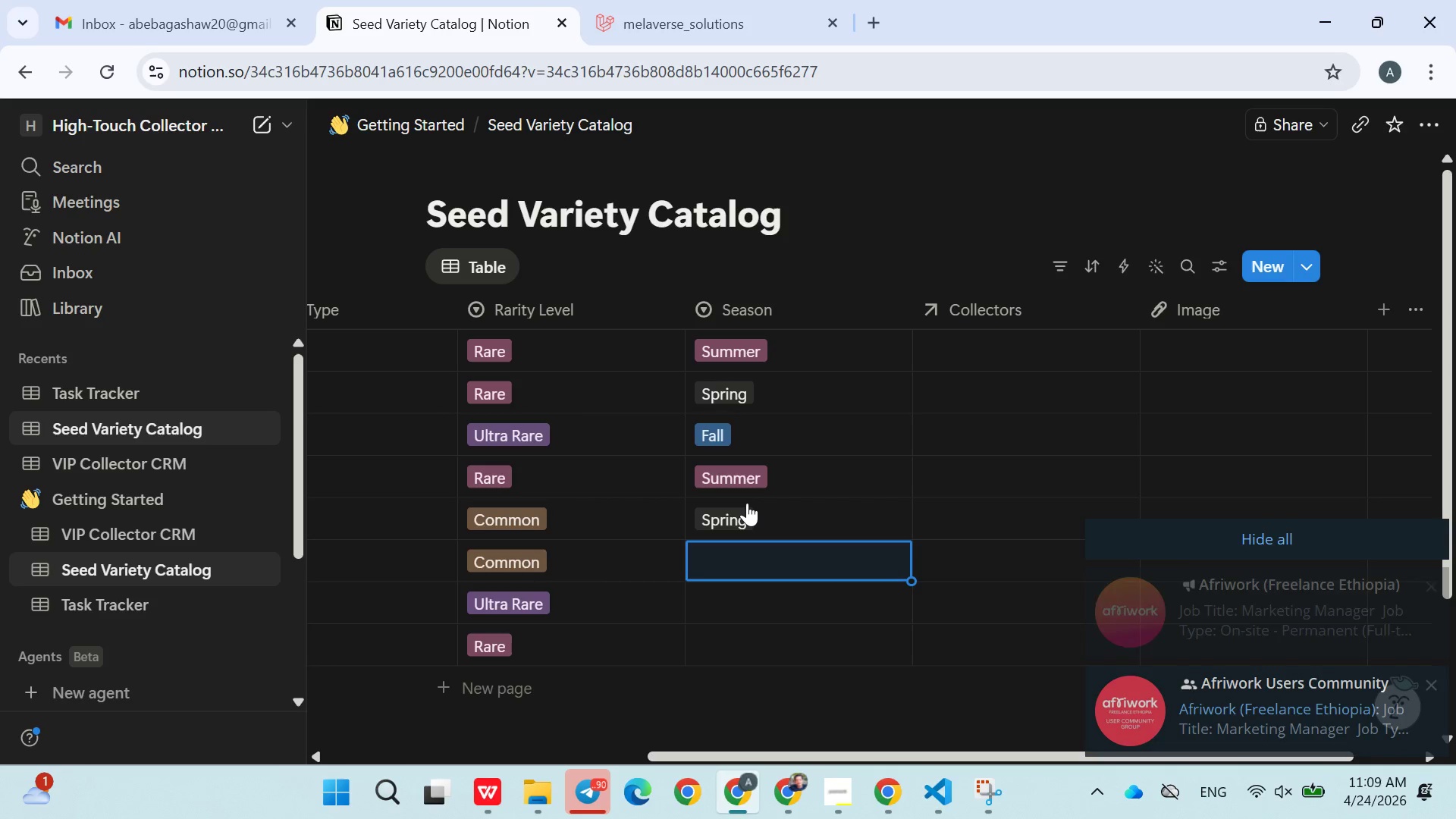 
wait(5.03)
 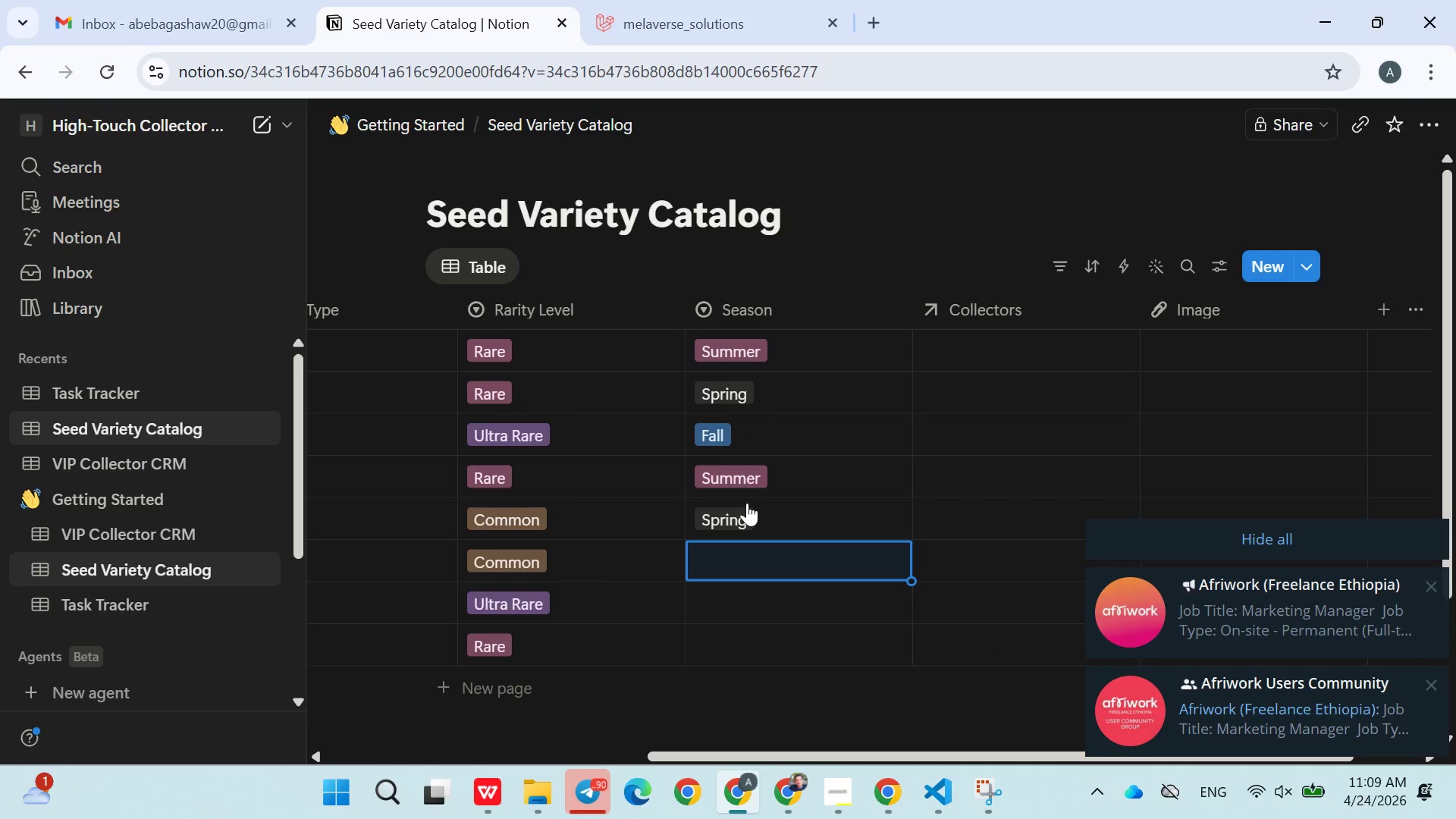 
left_click([766, 517])
 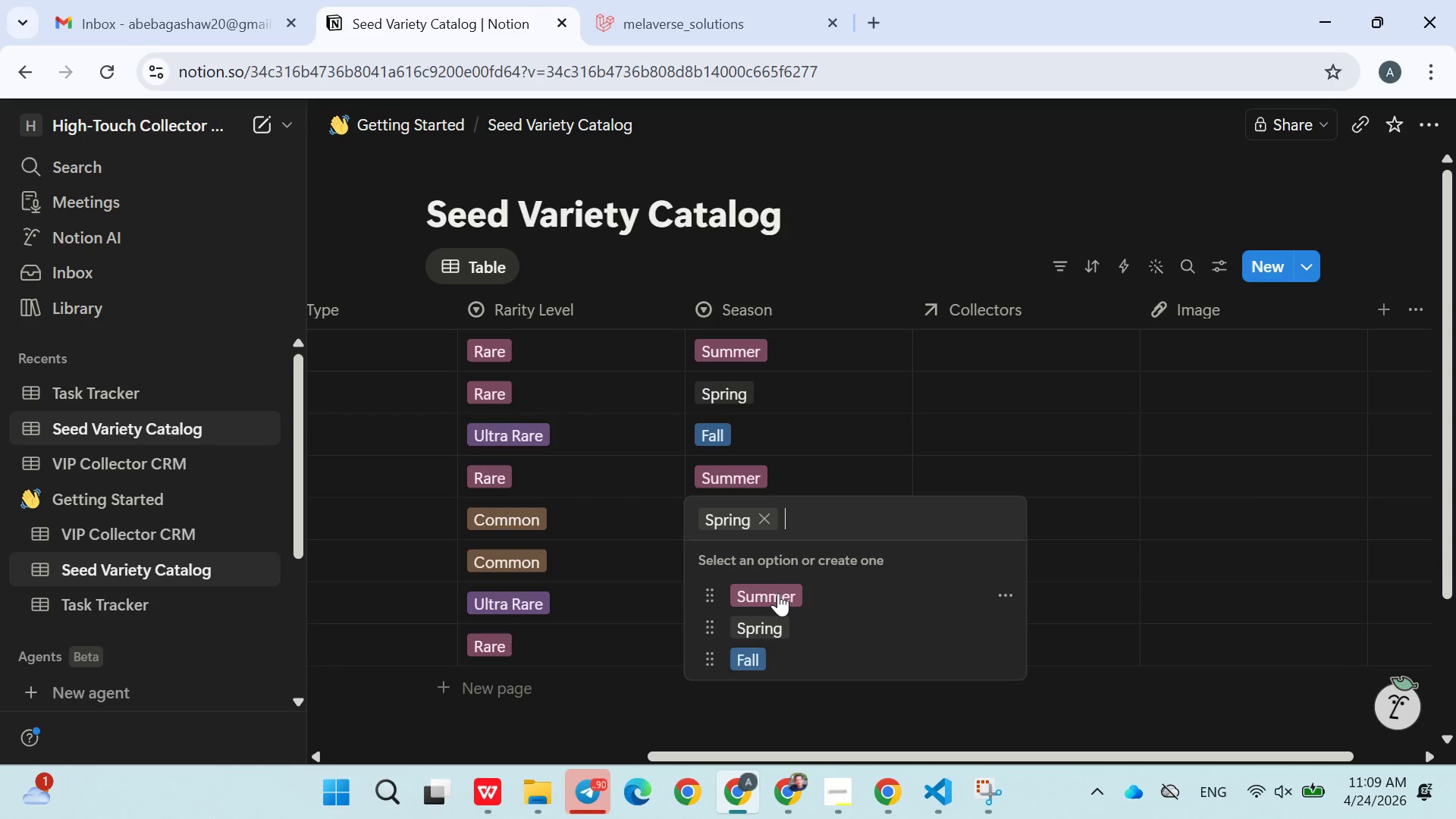 
left_click([778, 593])
 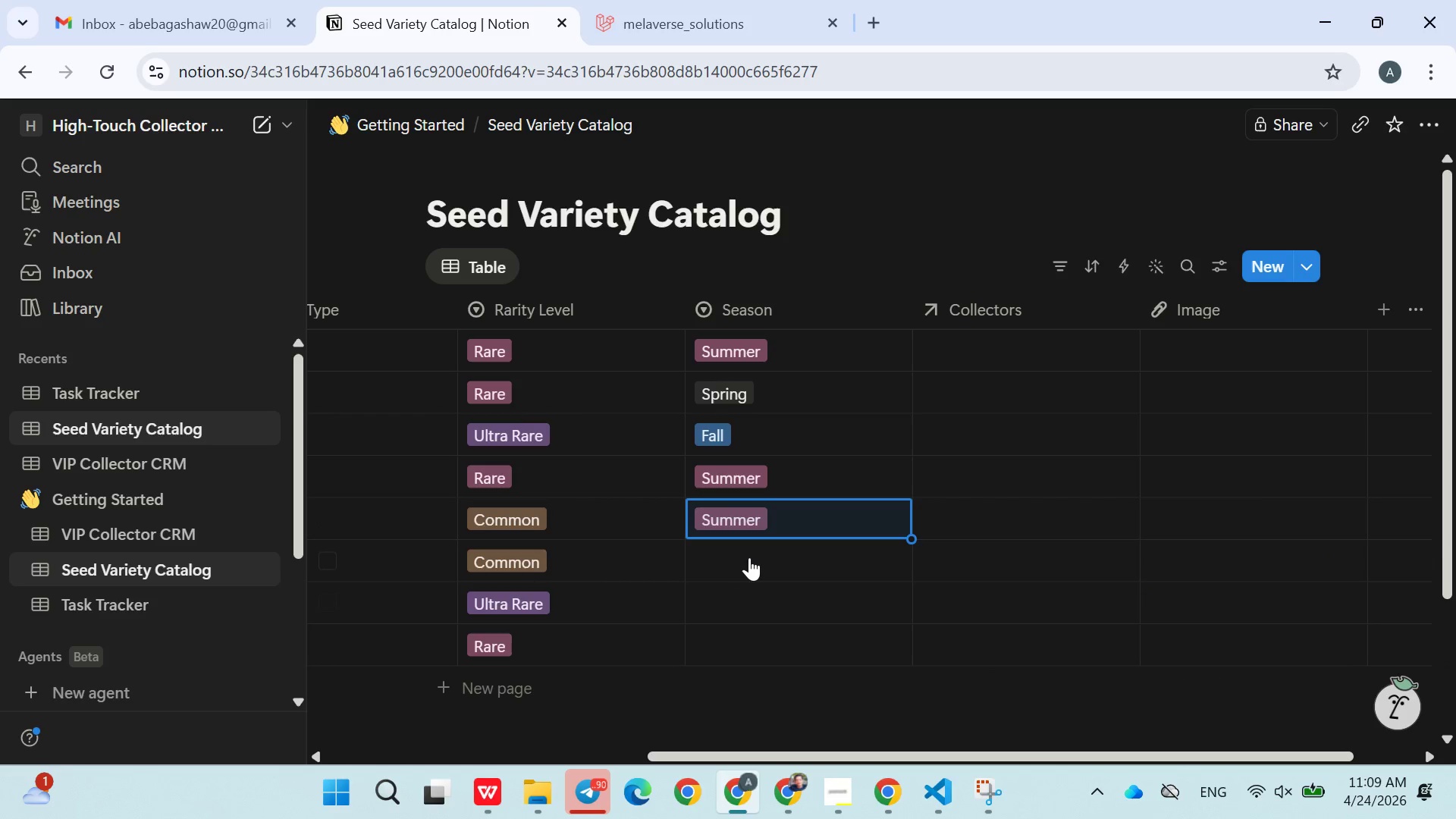 
left_click([749, 557])
 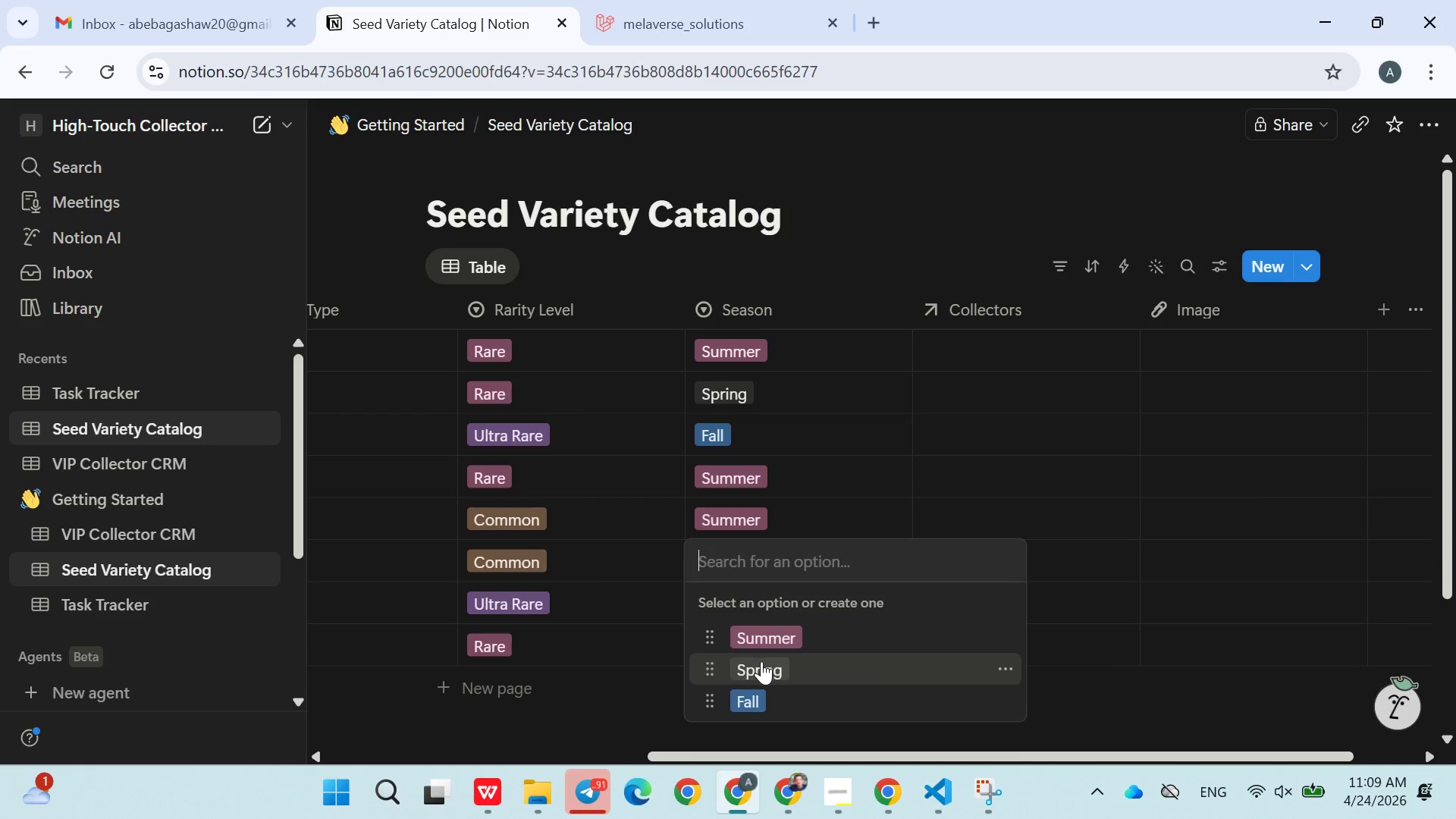 
left_click([761, 662])
 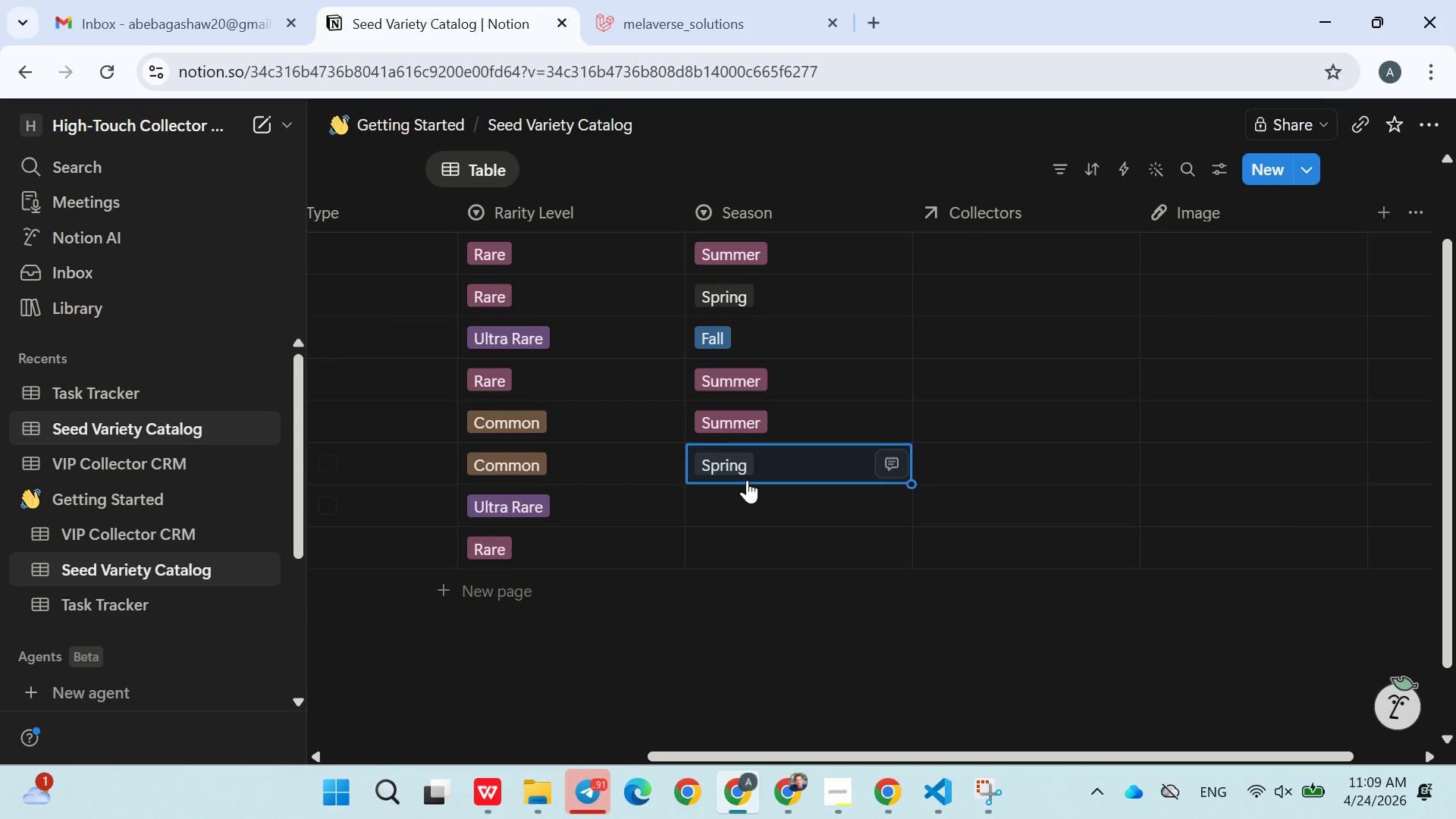 
left_click([744, 508])
 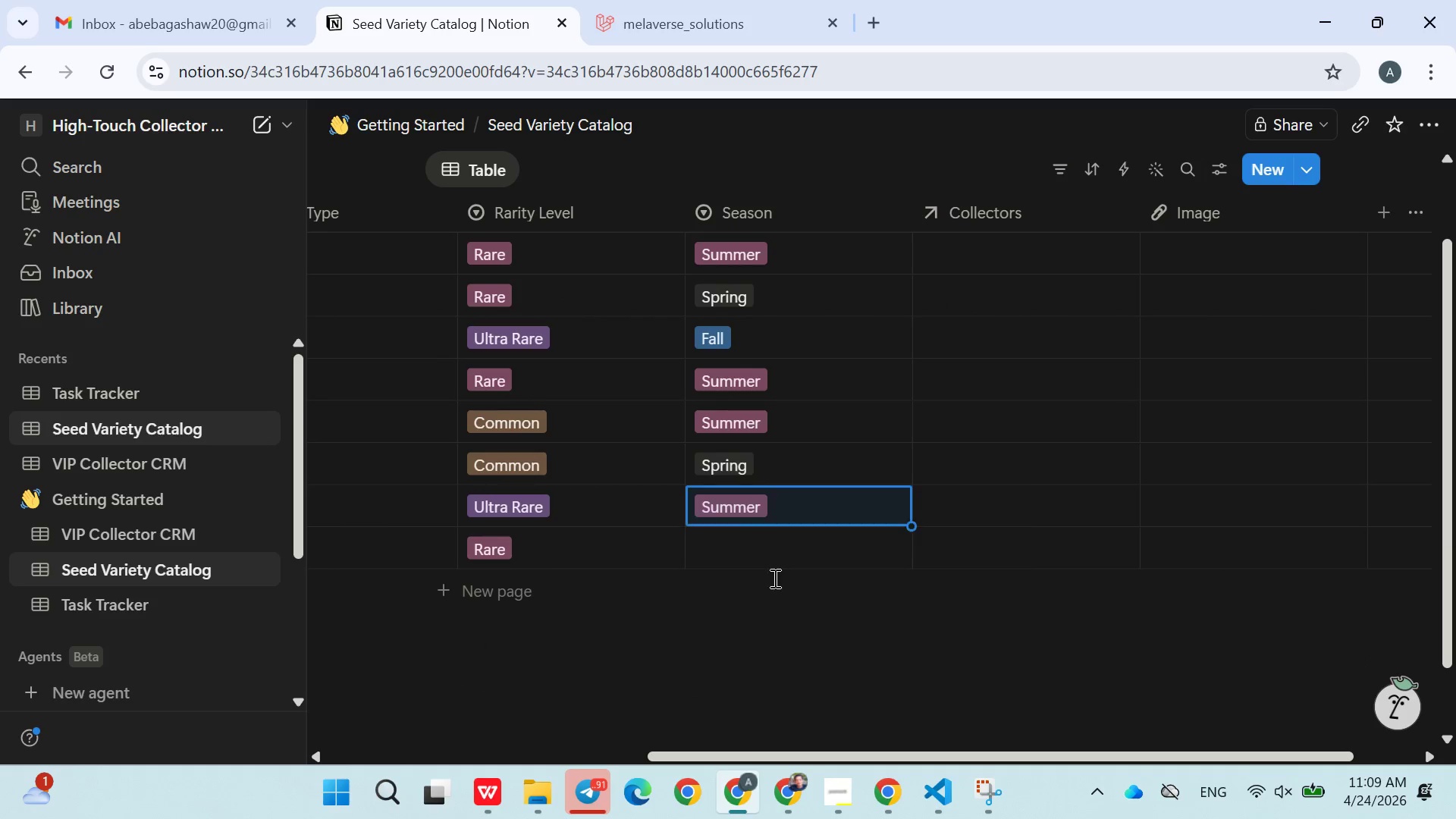 
double_click([733, 539])
 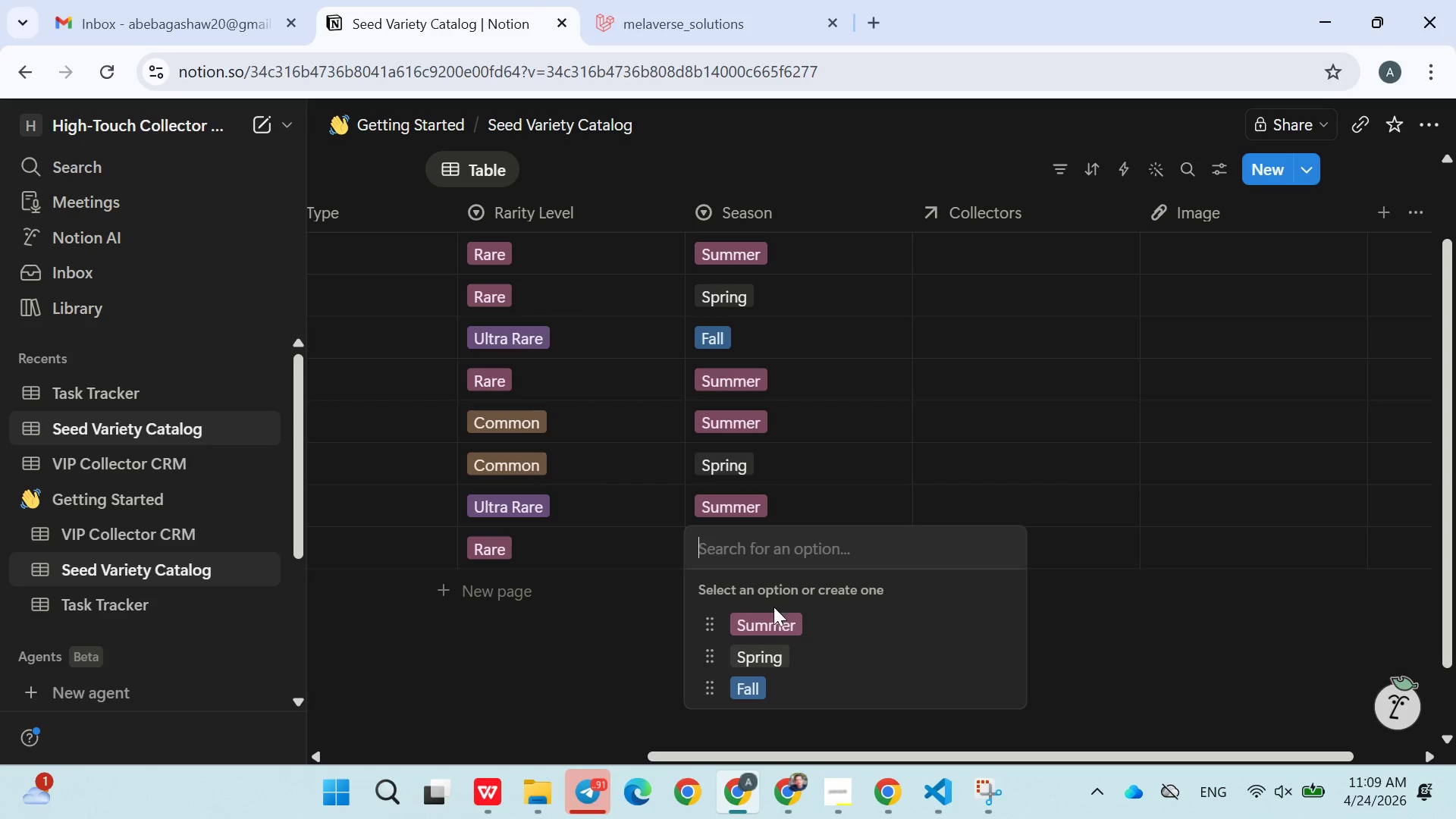 
left_click([777, 611])
 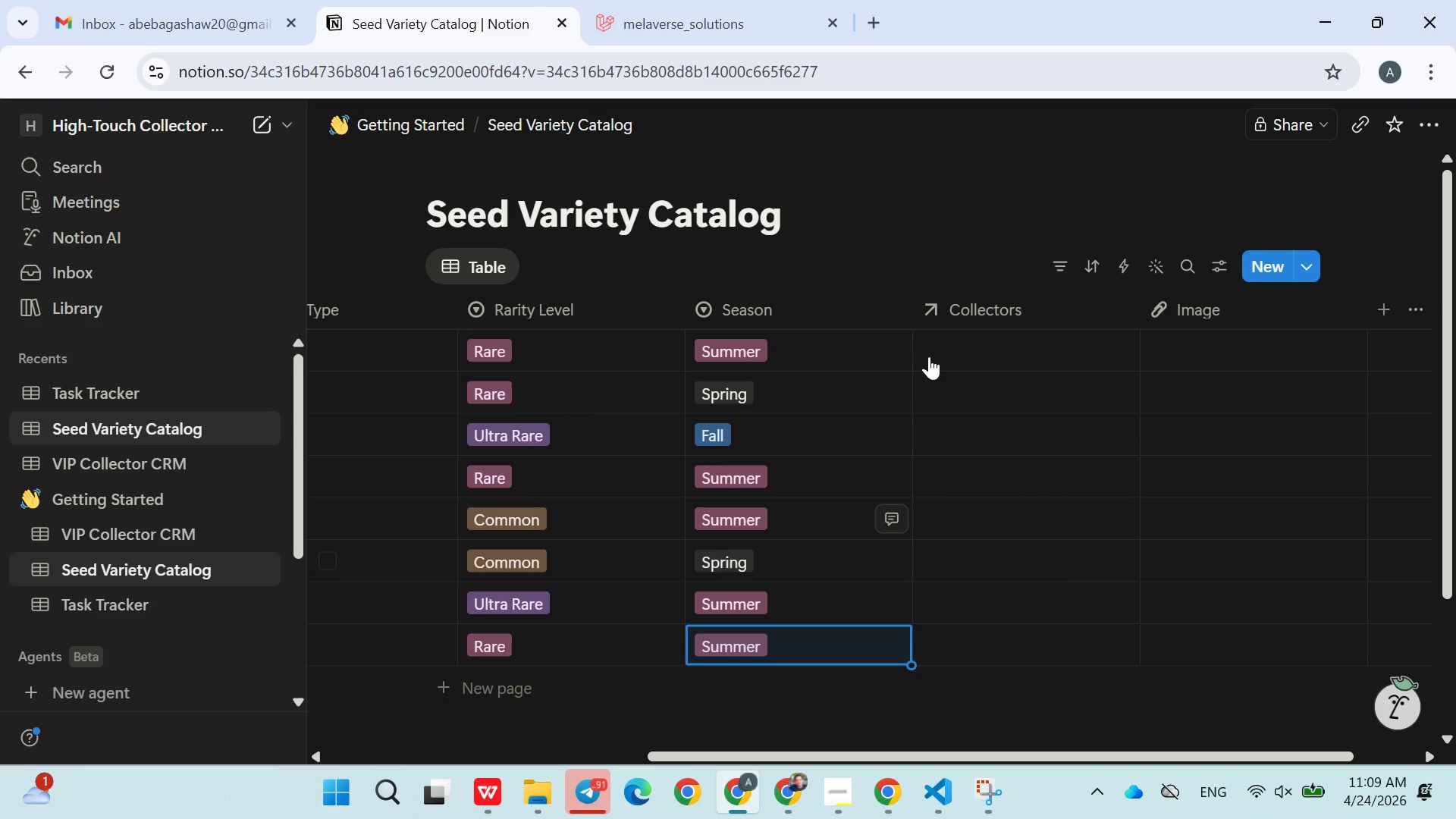 
left_click([956, 336])
 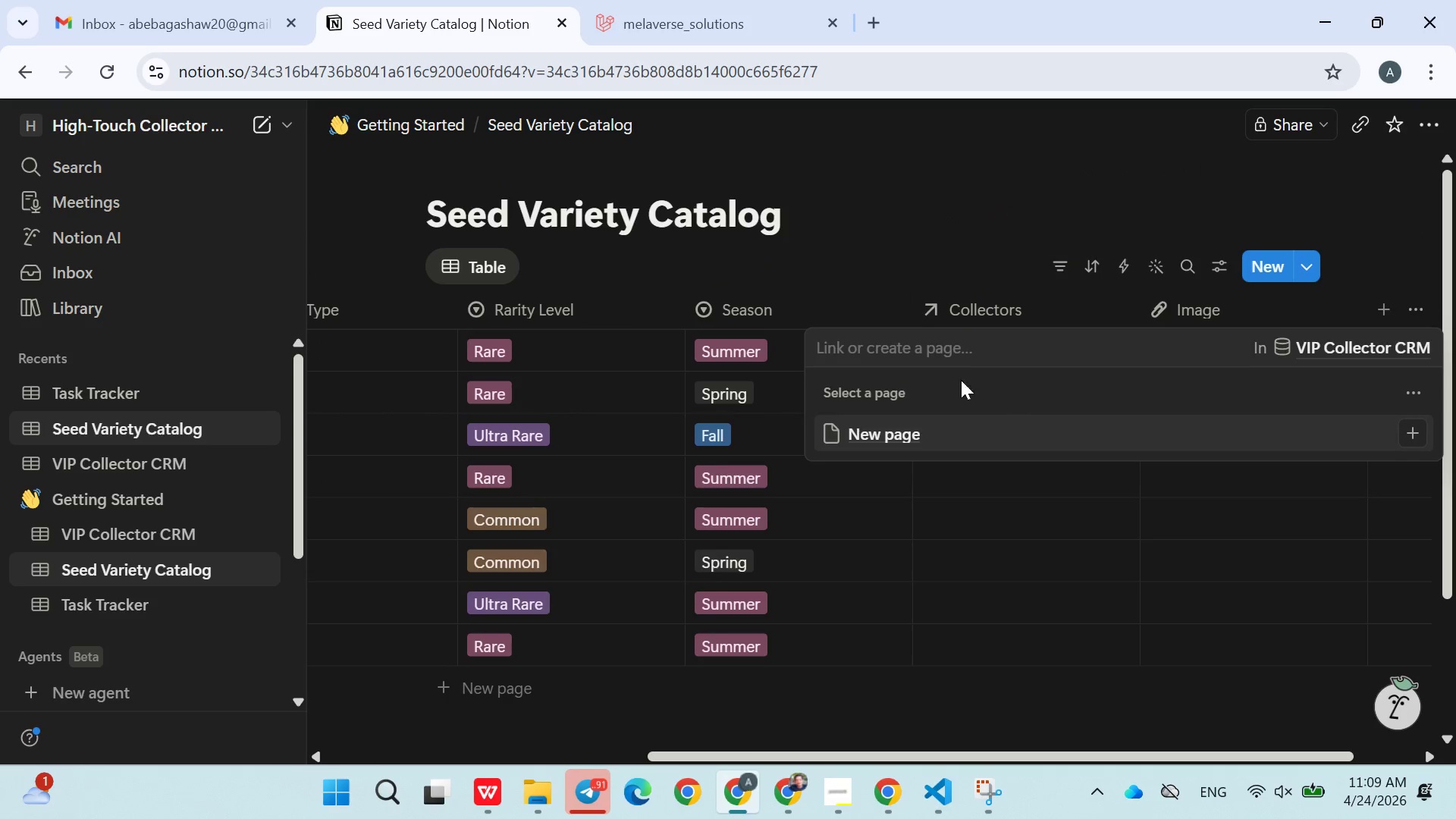 
left_click([935, 269])
 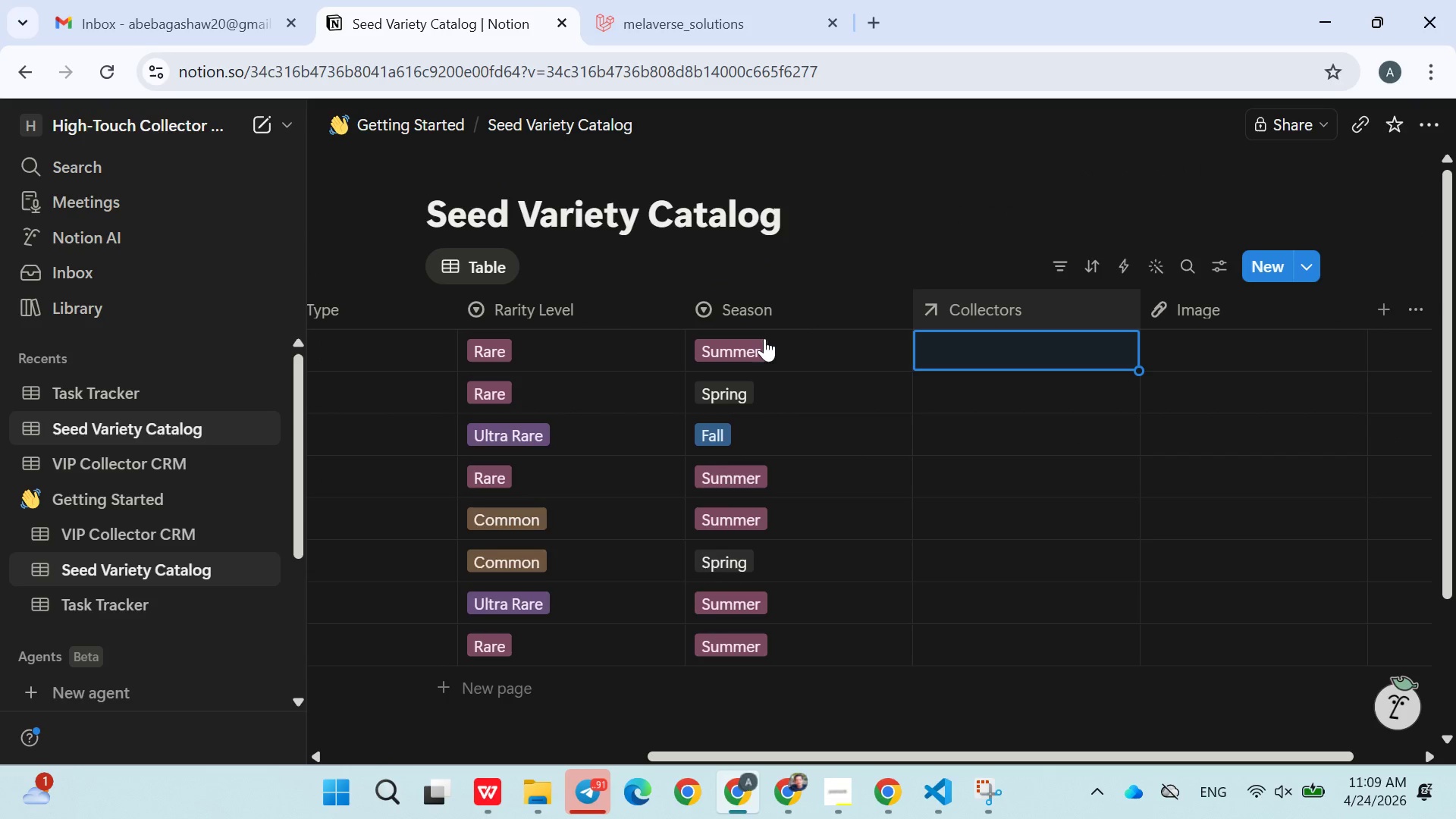 
wait(5.86)
 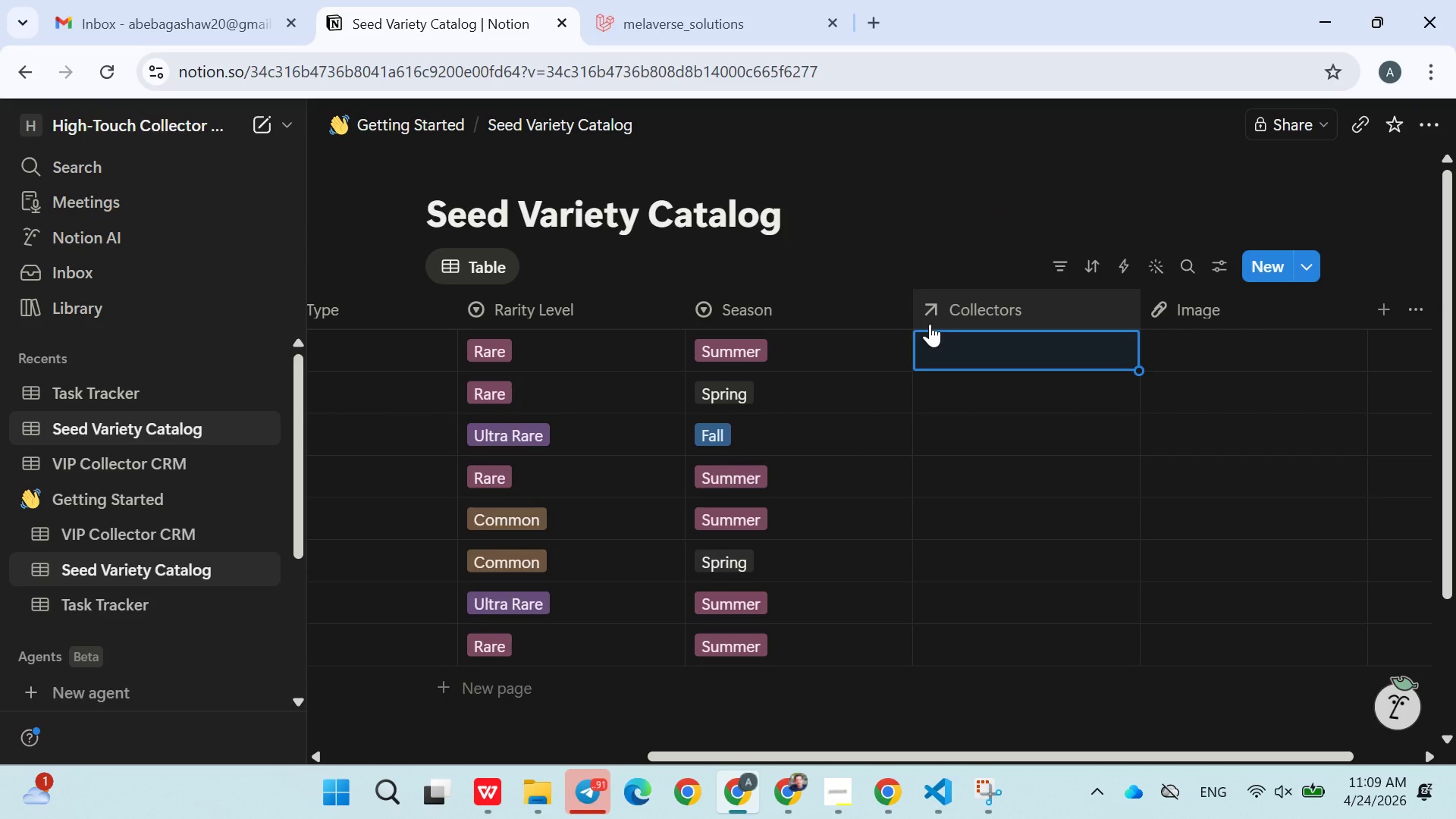 
left_click([146, 458])
 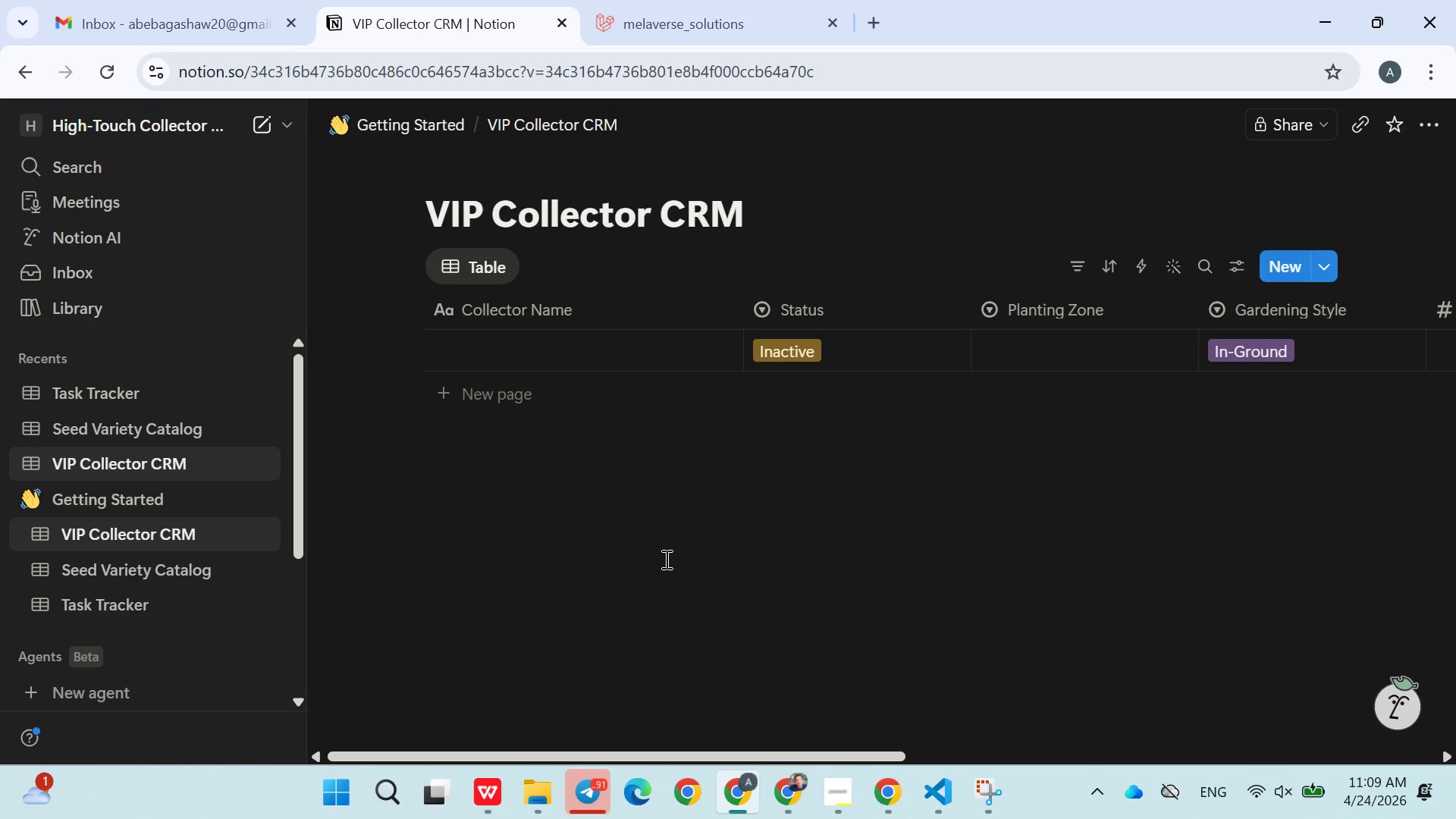 
left_click([839, 799])